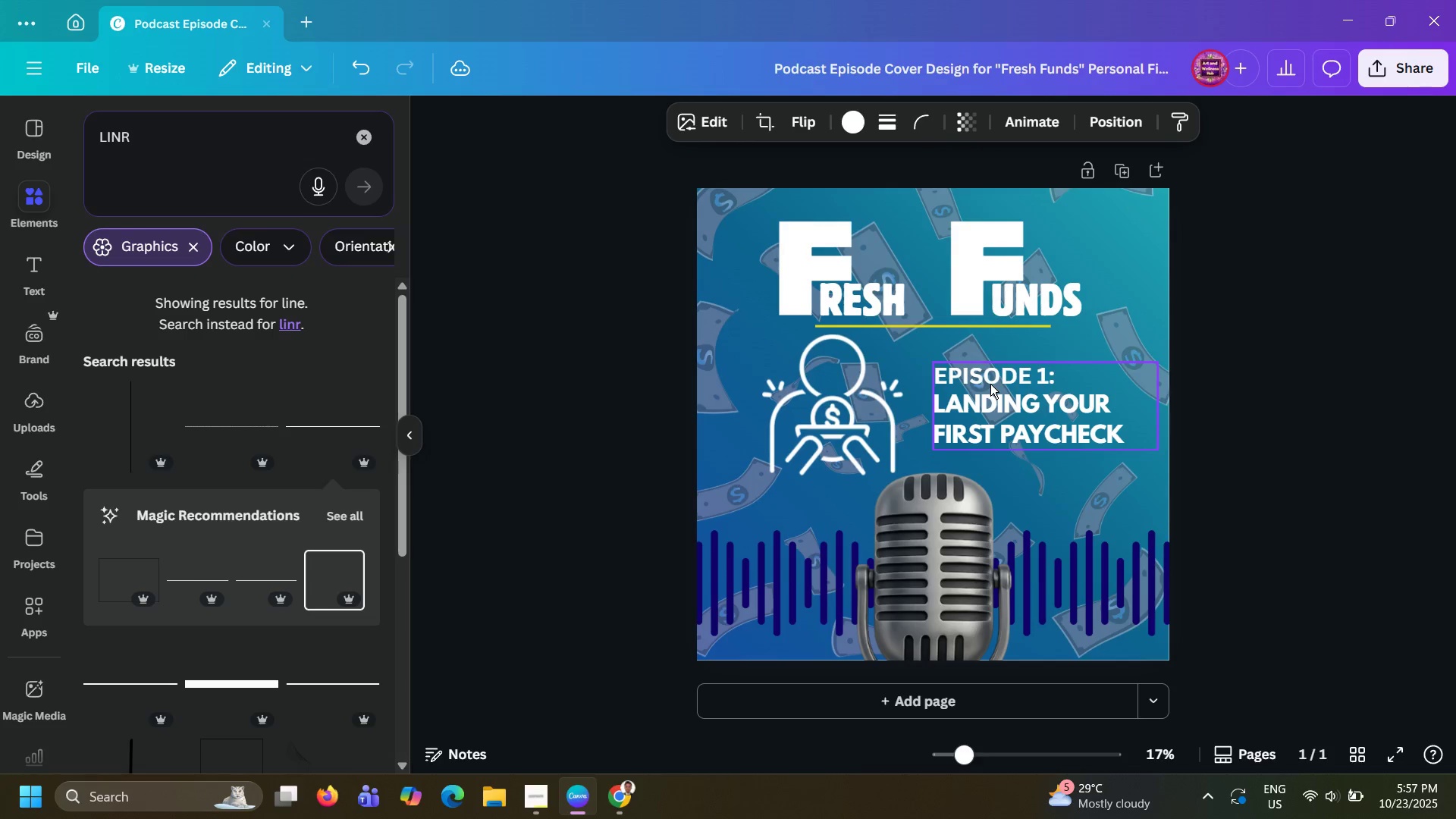 
key(ArrowDown)
 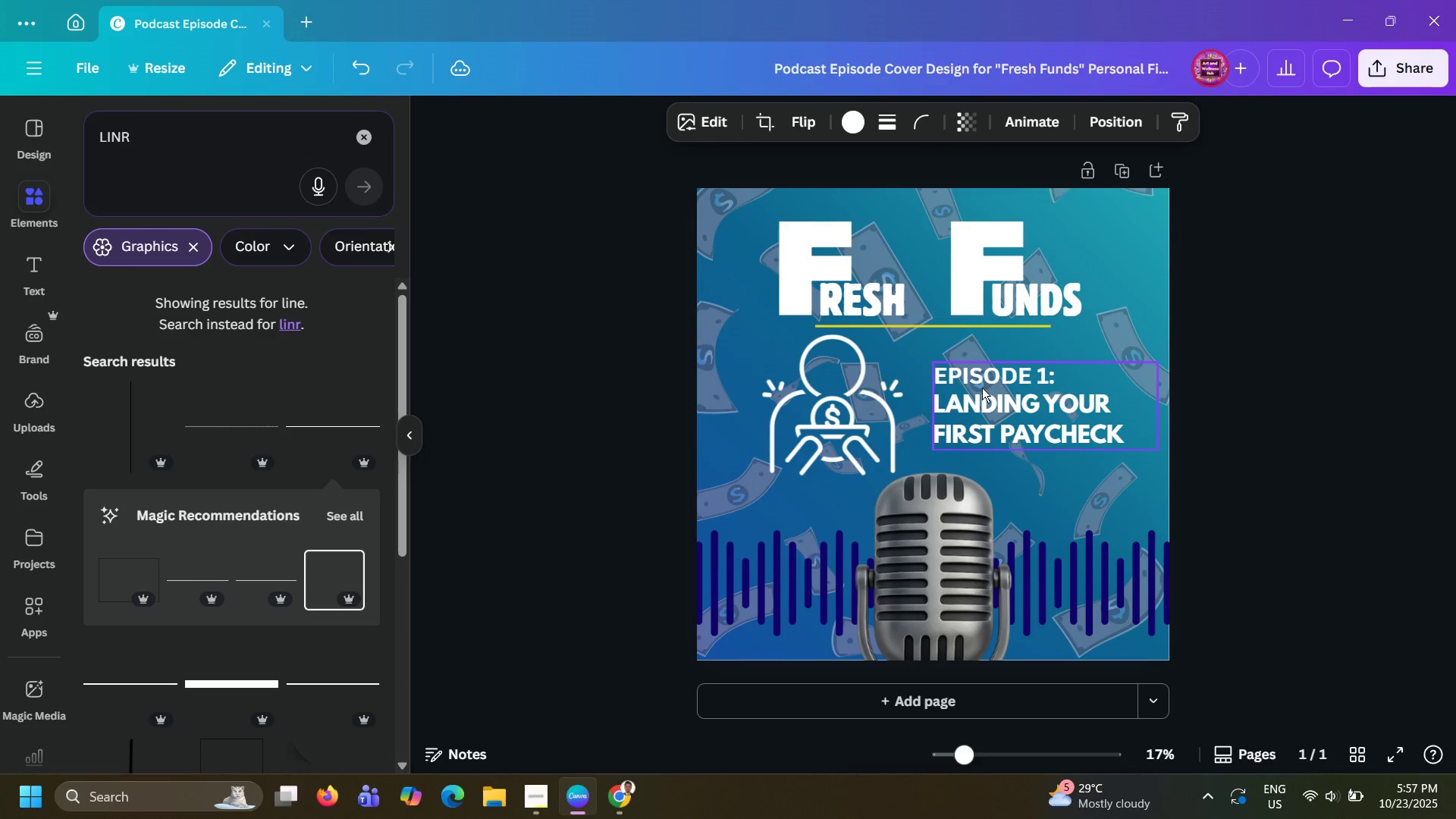 
key(ArrowDown)
 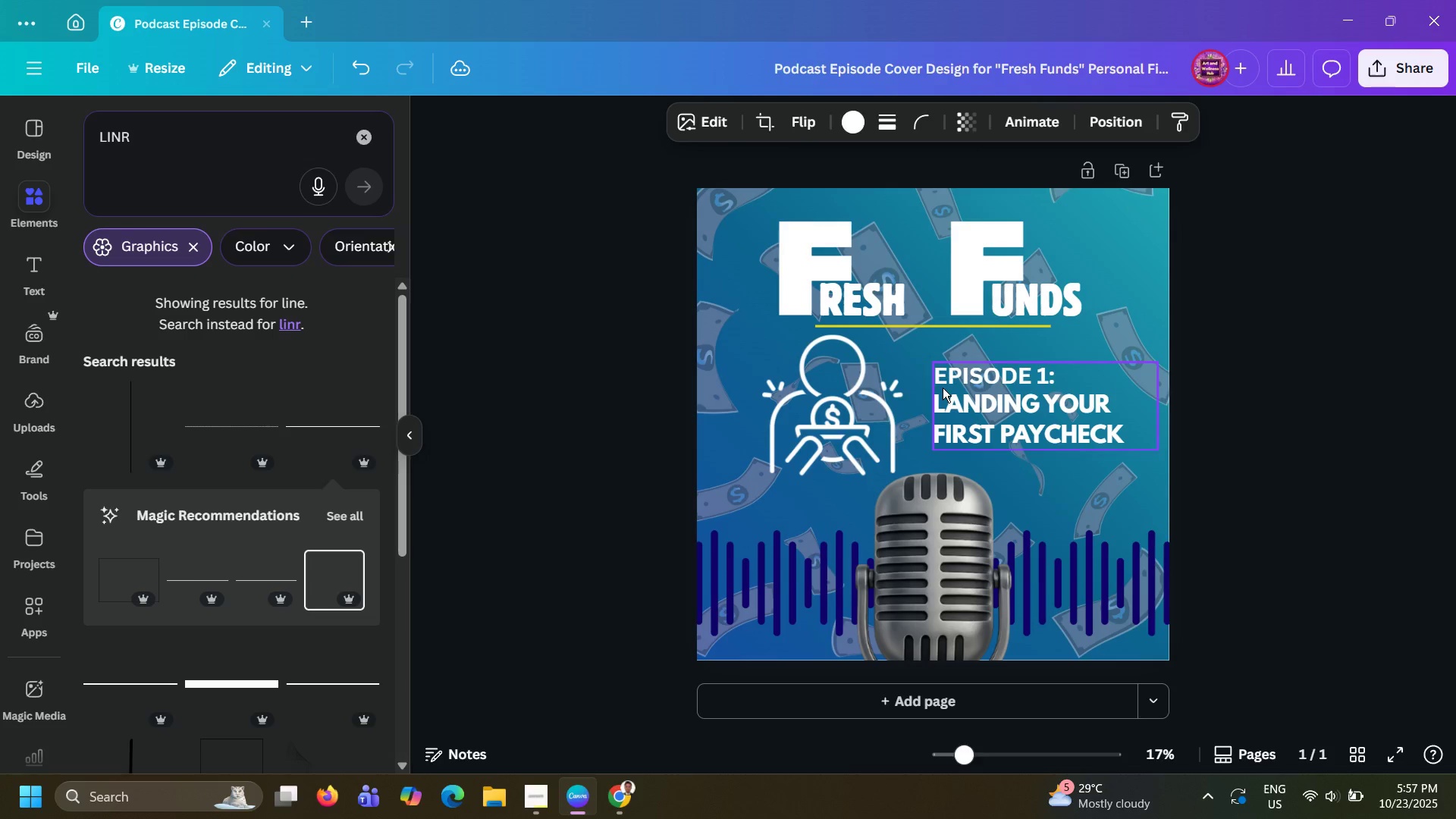 
left_click_drag(start_coordinate=[943, 388], to_coordinate=[927, 403])
 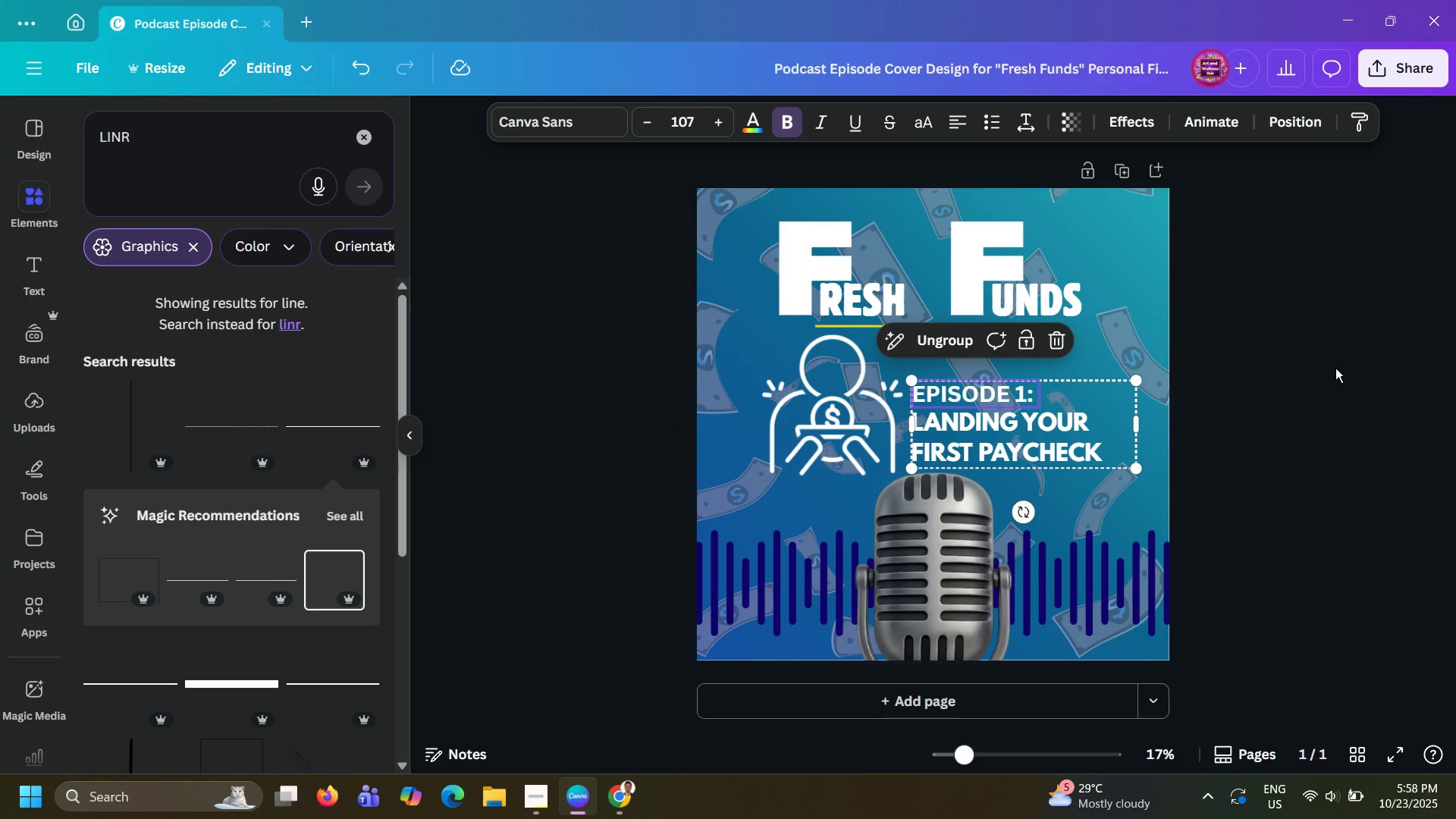 
left_click([1335, 368])
 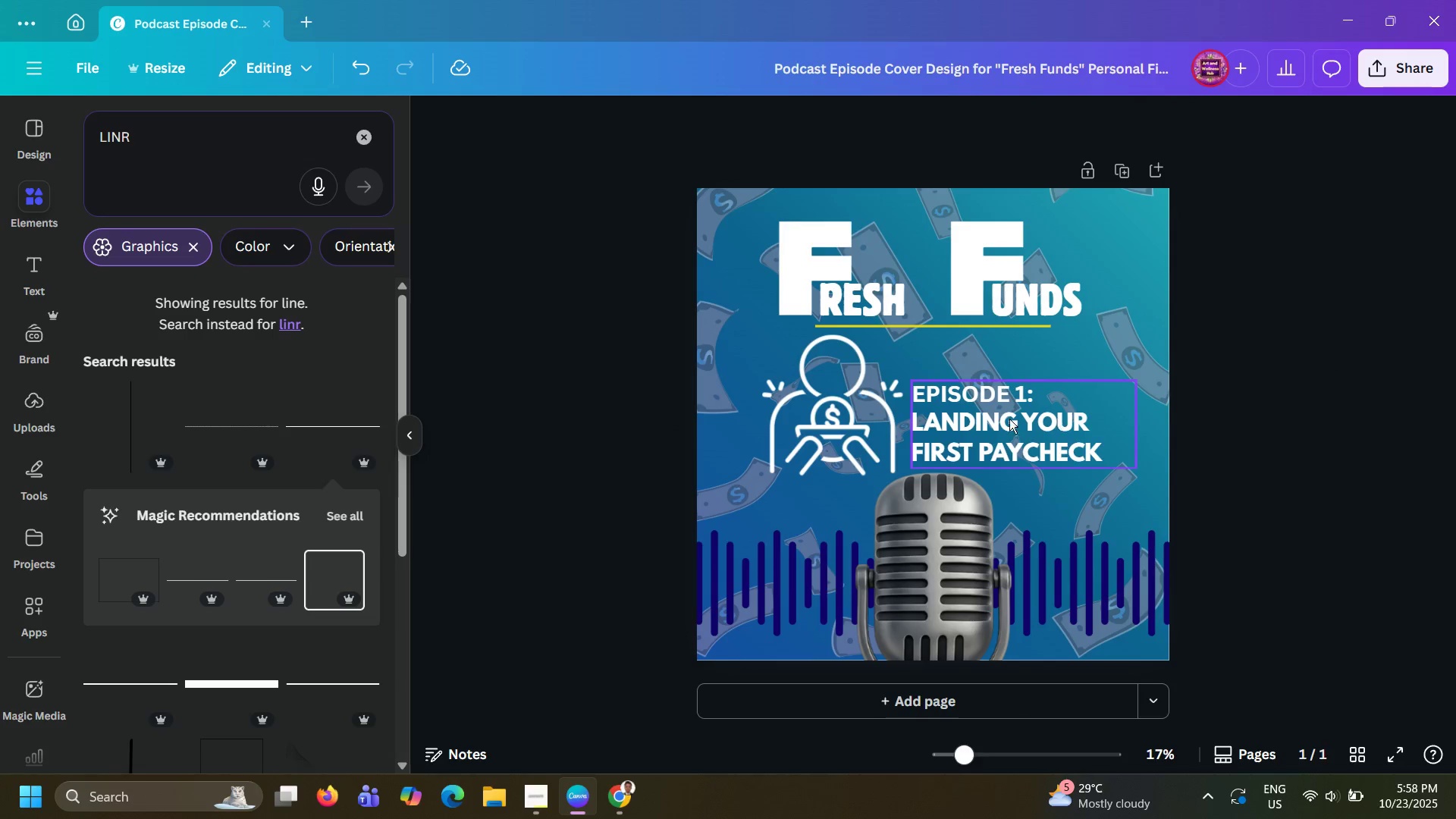 
left_click_drag(start_coordinate=[617, 385], to_coordinate=[1076, 435])
 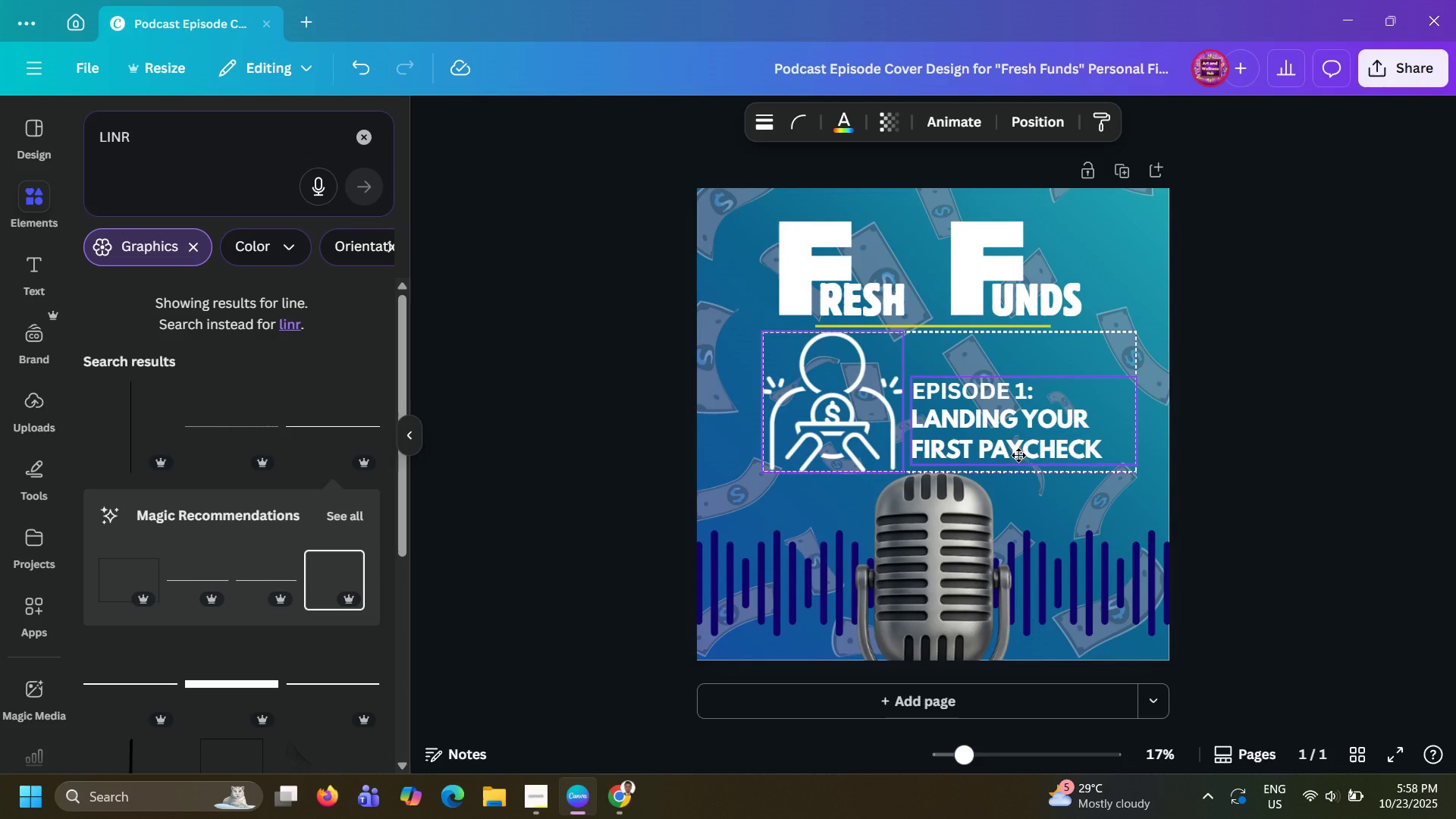 
left_click([1018, 455])
 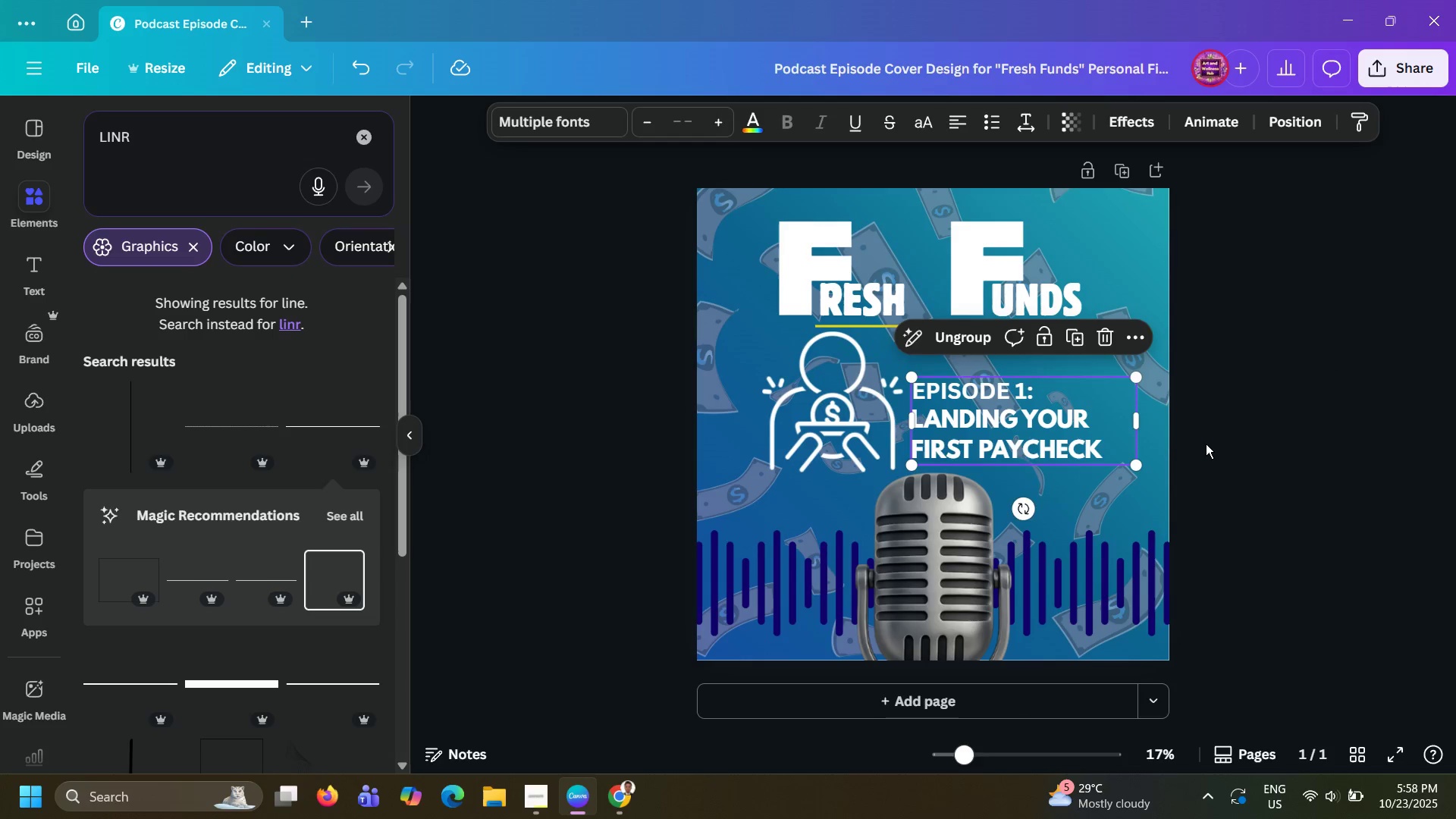 
left_click([1206, 444])
 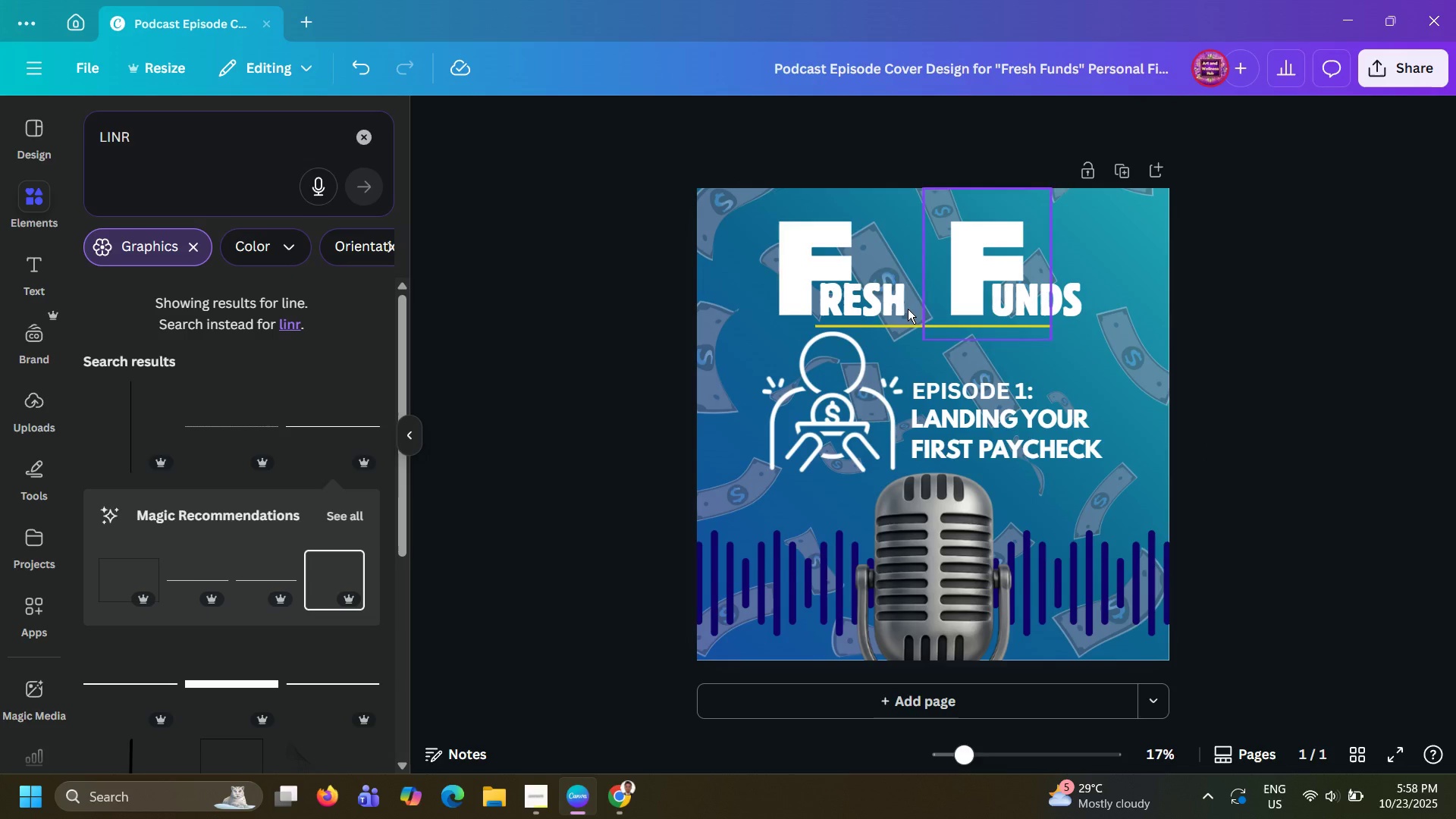 
left_click_drag(start_coordinate=[557, 212], to_coordinate=[1107, 296])
 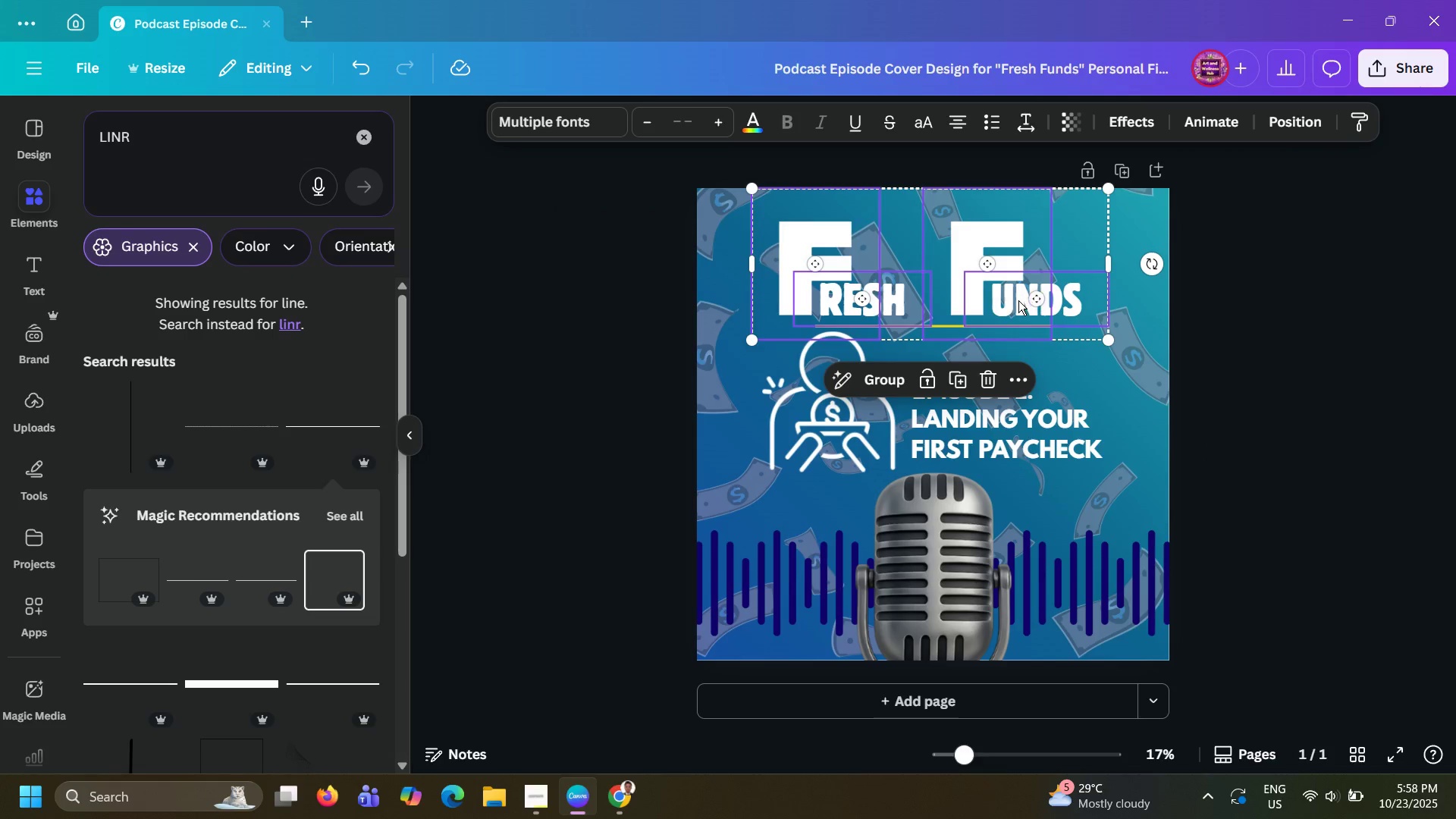 
left_click_drag(start_coordinate=[1017, 300], to_coordinate=[1021, 295])
 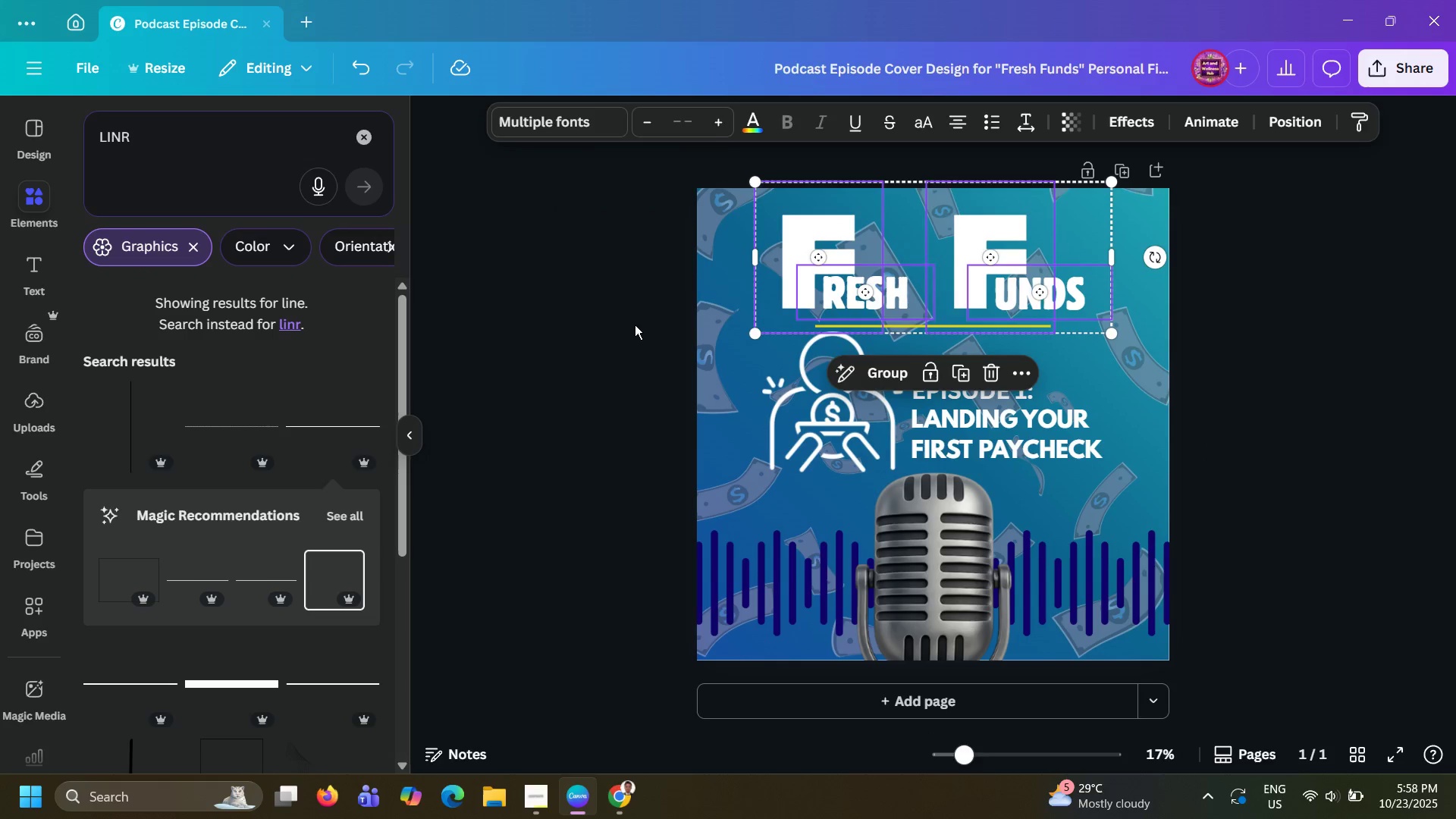 
left_click([635, 325])
 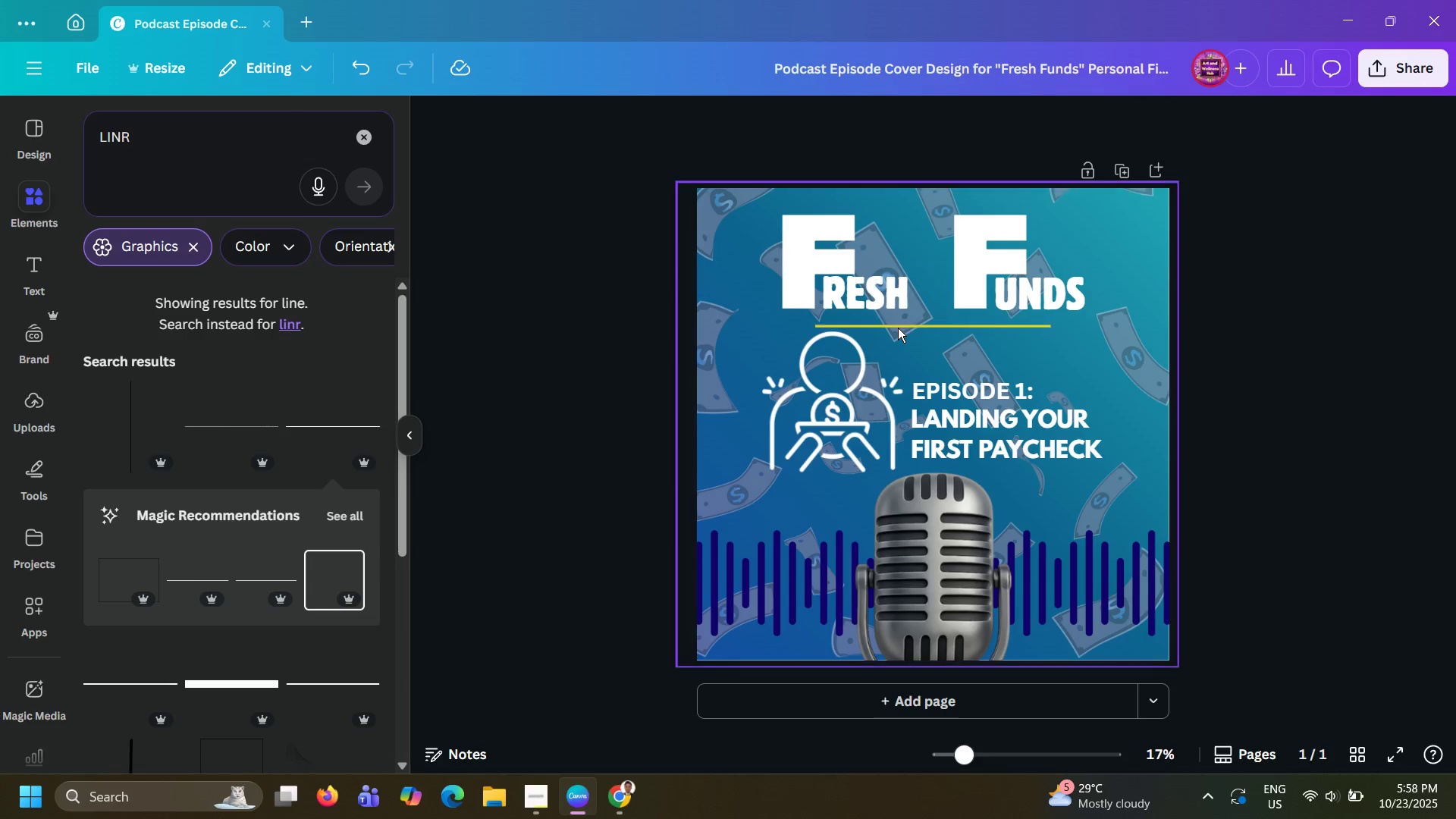 
left_click([898, 328])
 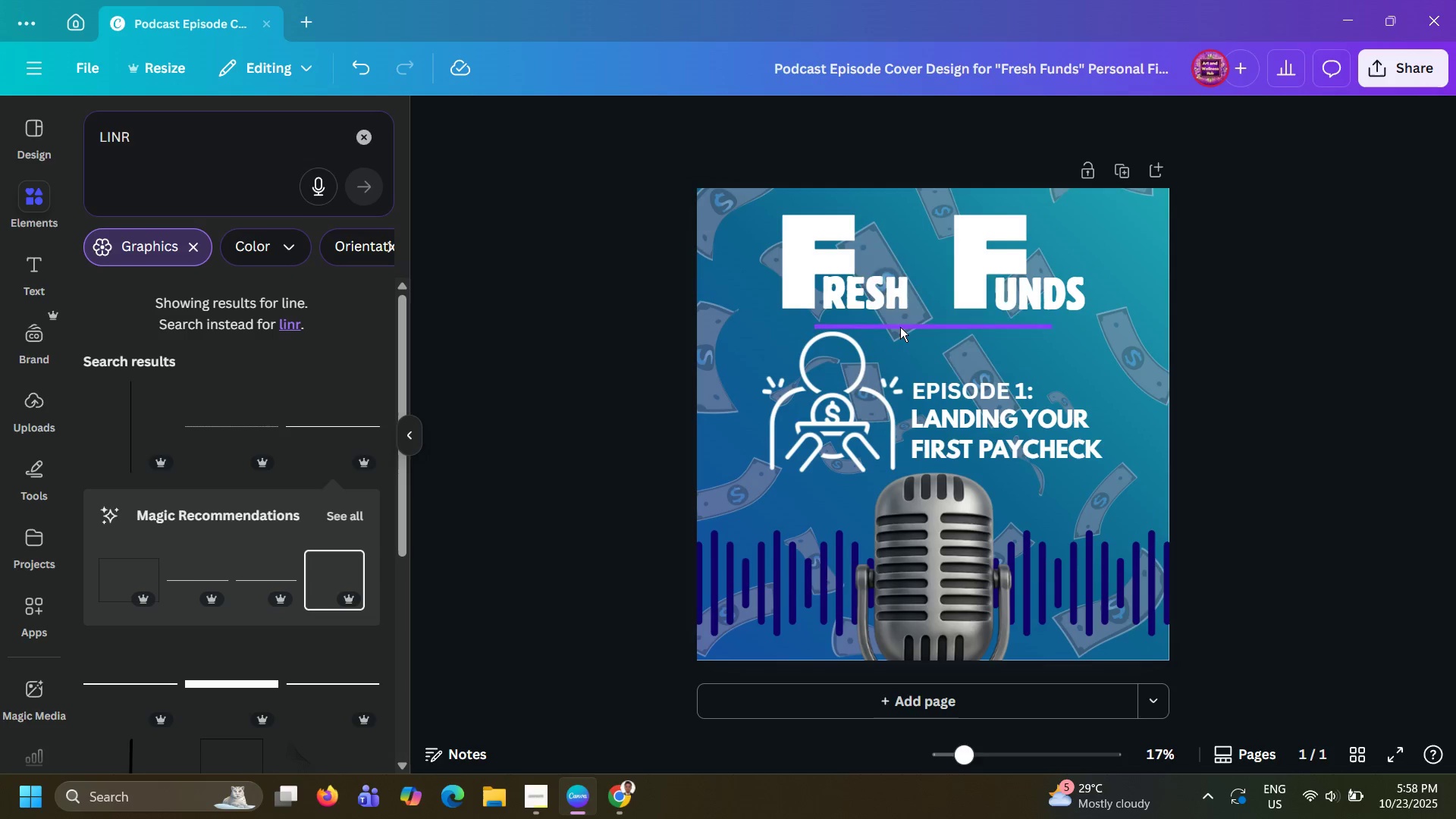 
left_click_drag(start_coordinate=[900, 327], to_coordinate=[900, 316])
 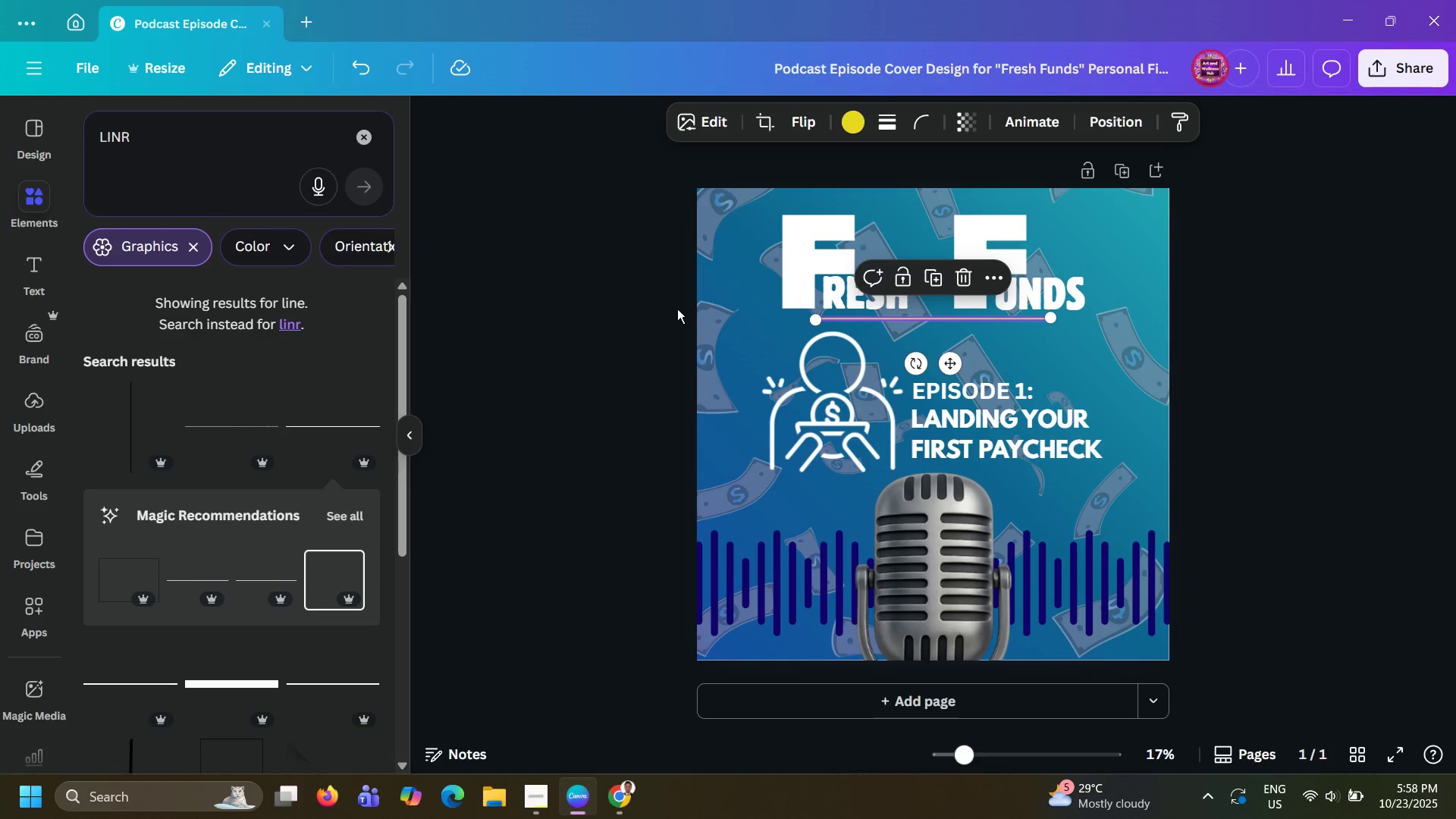 
left_click([677, 309])
 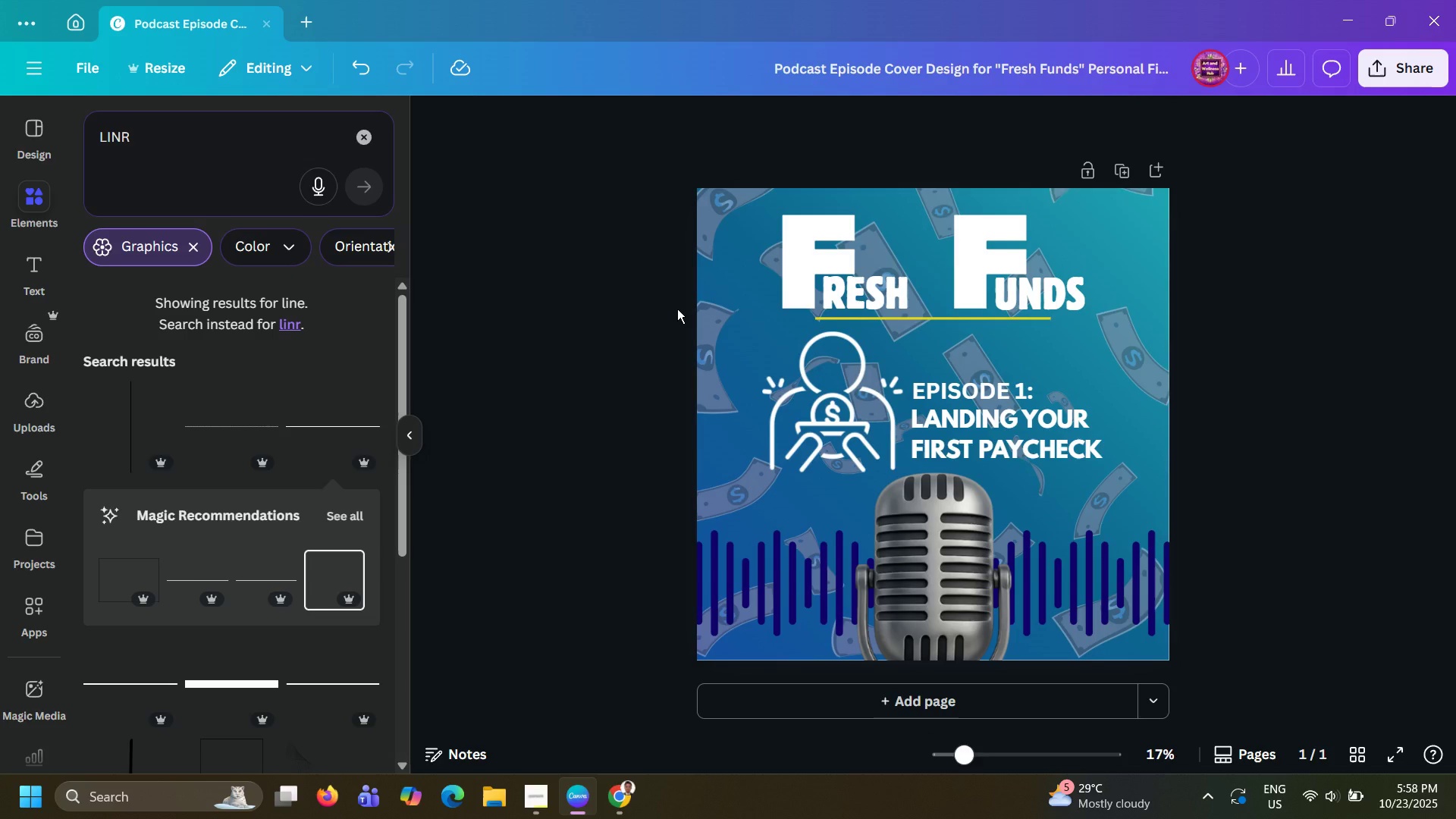 
left_click([677, 309])
 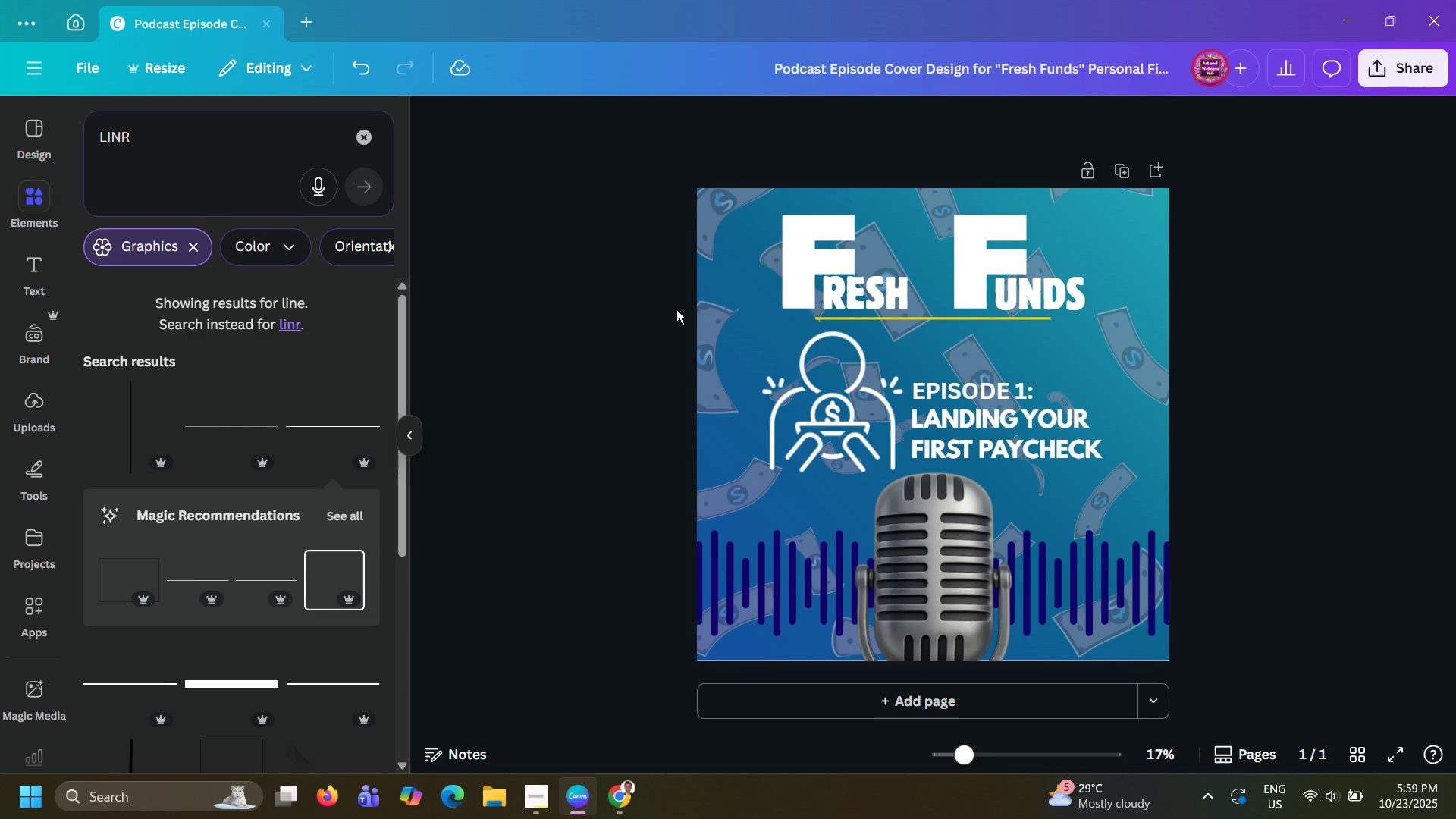 
wait(37.53)
 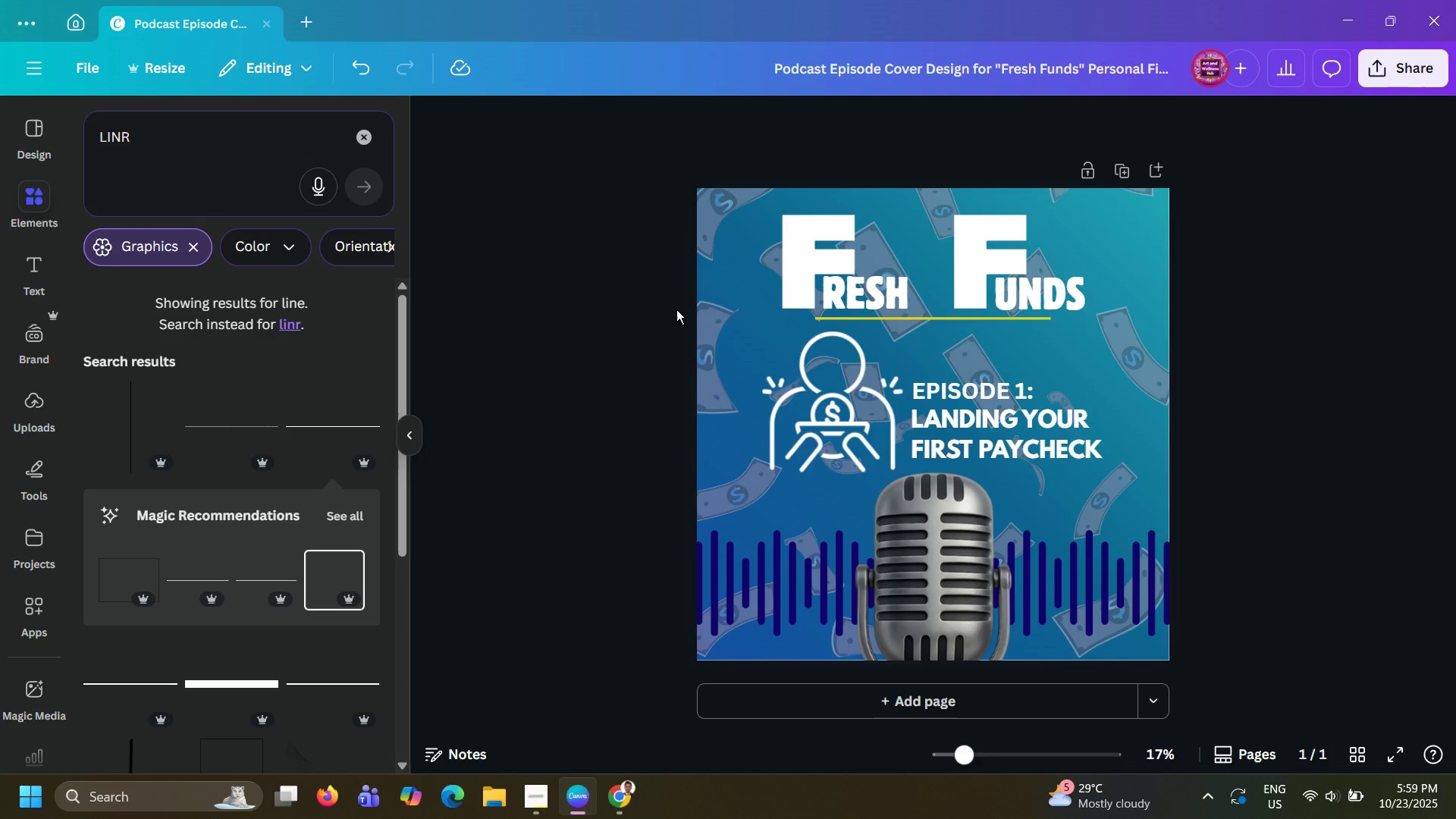 
key(Alt+AltLeft)
 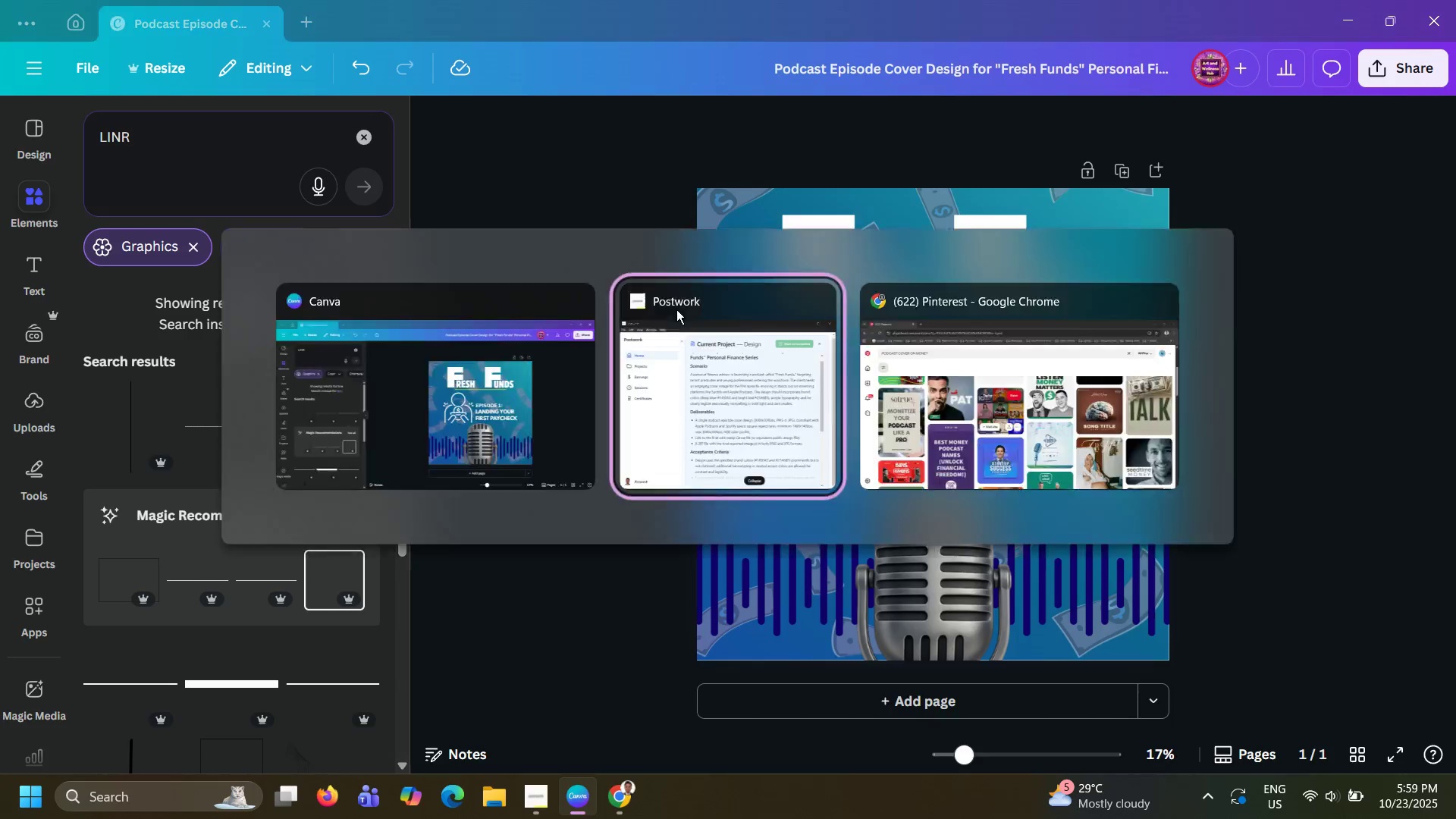 
key(Alt+Tab)